 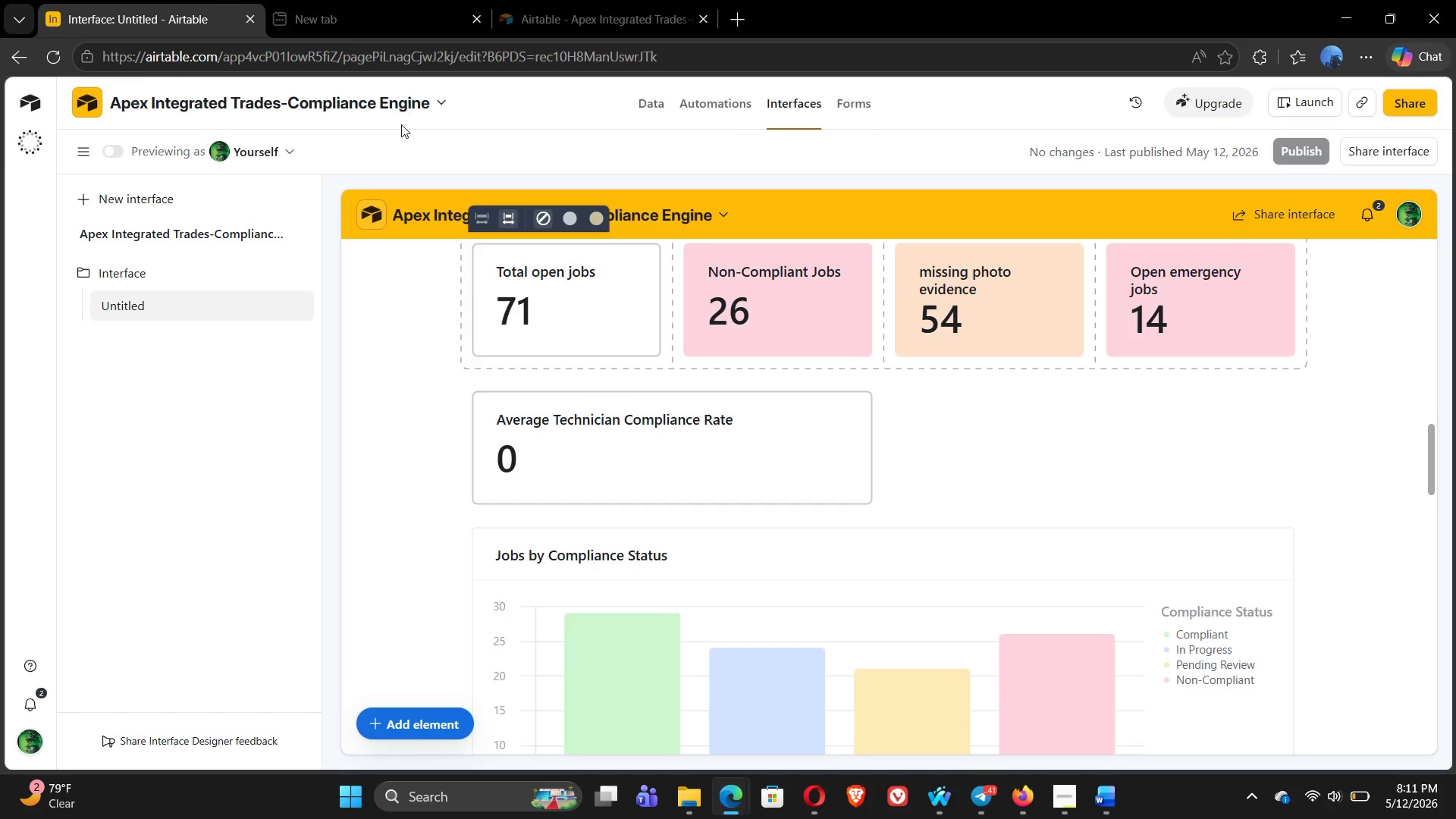 
mouse_move([1337, 777])
 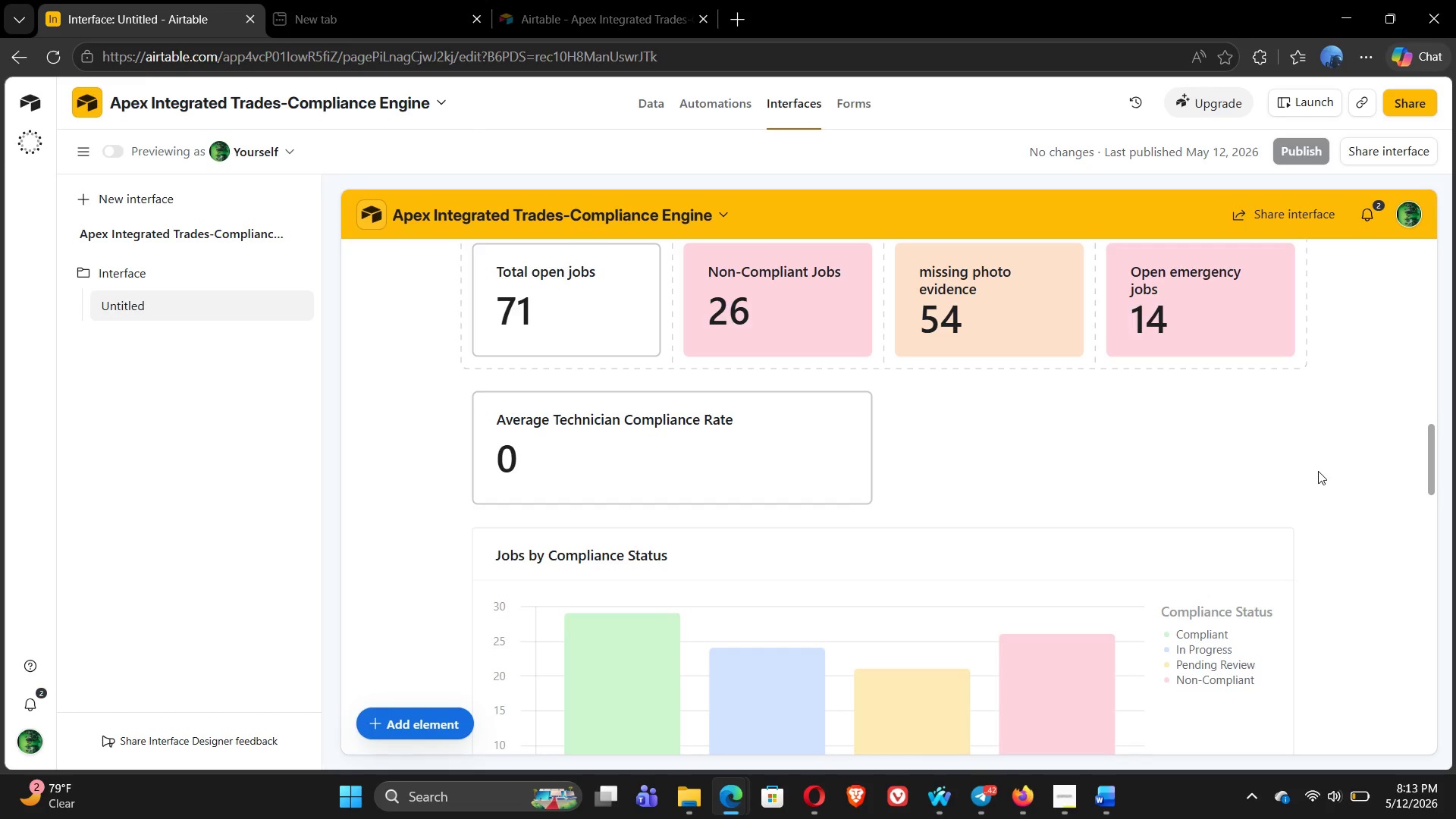 
wait(110.84)
 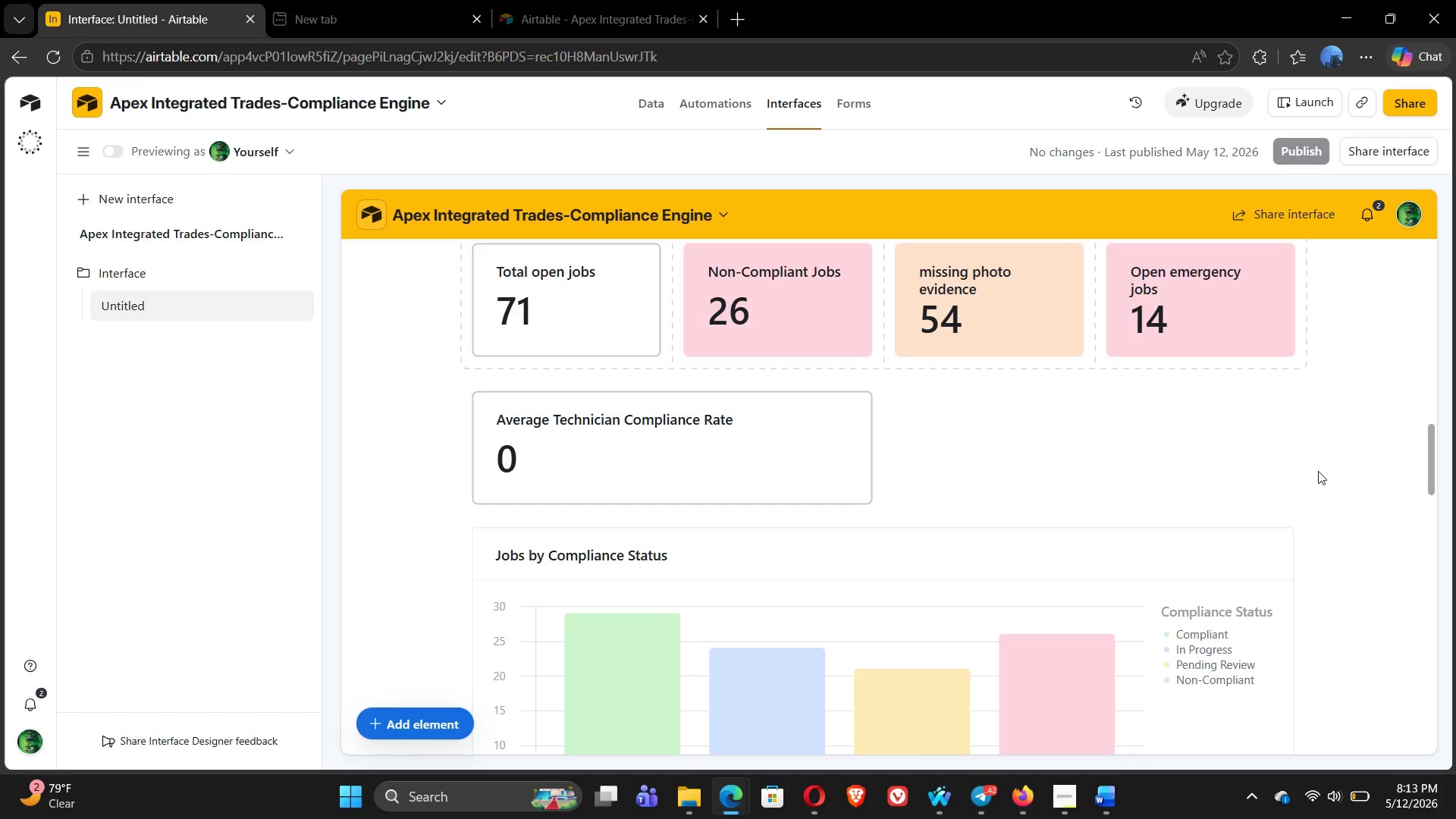 
left_click_drag(start_coordinate=[1427, 471], to_coordinate=[1409, 617])
 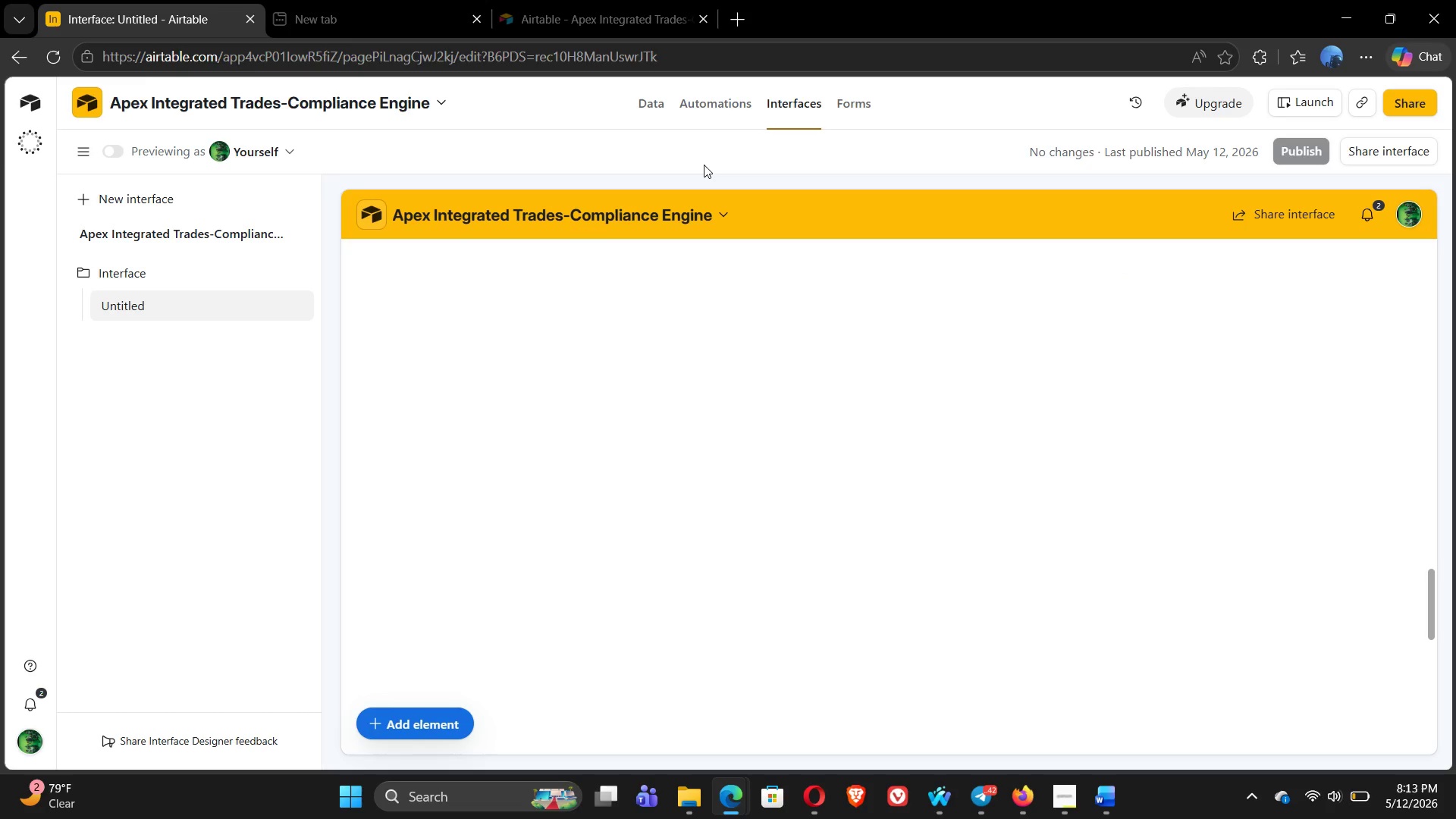 